 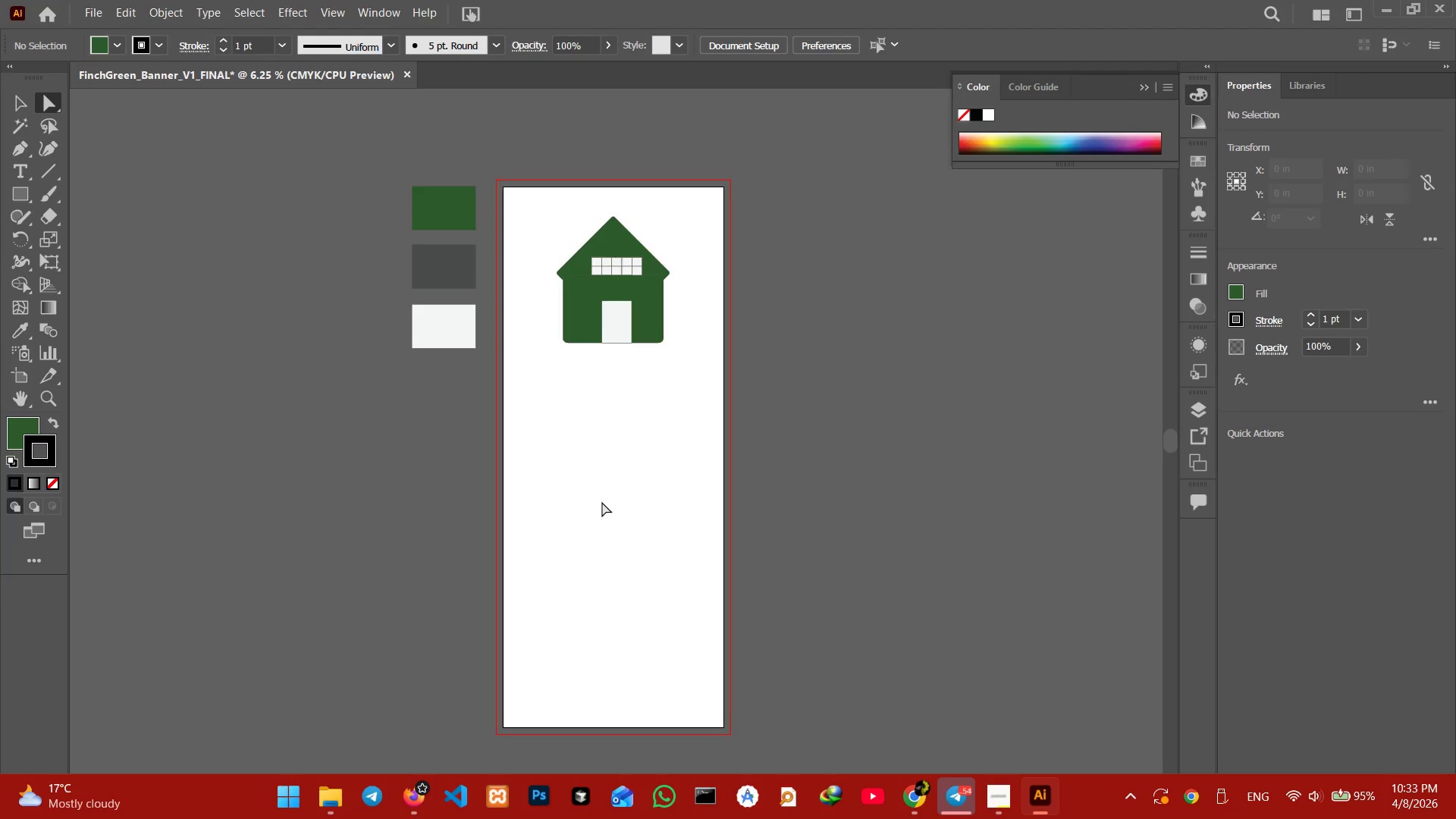 
key(Control+V)
 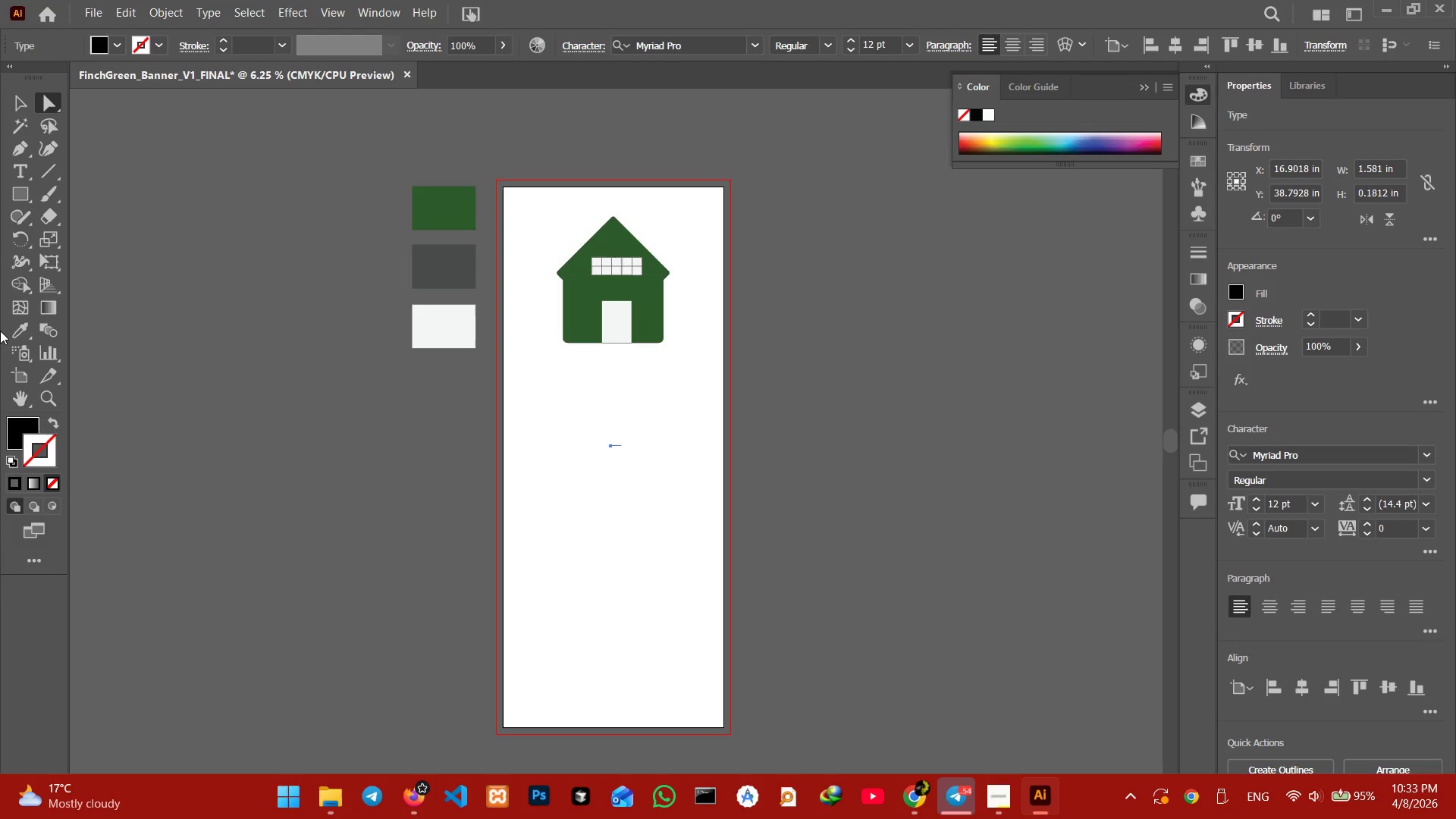 
left_click([19, 418])
 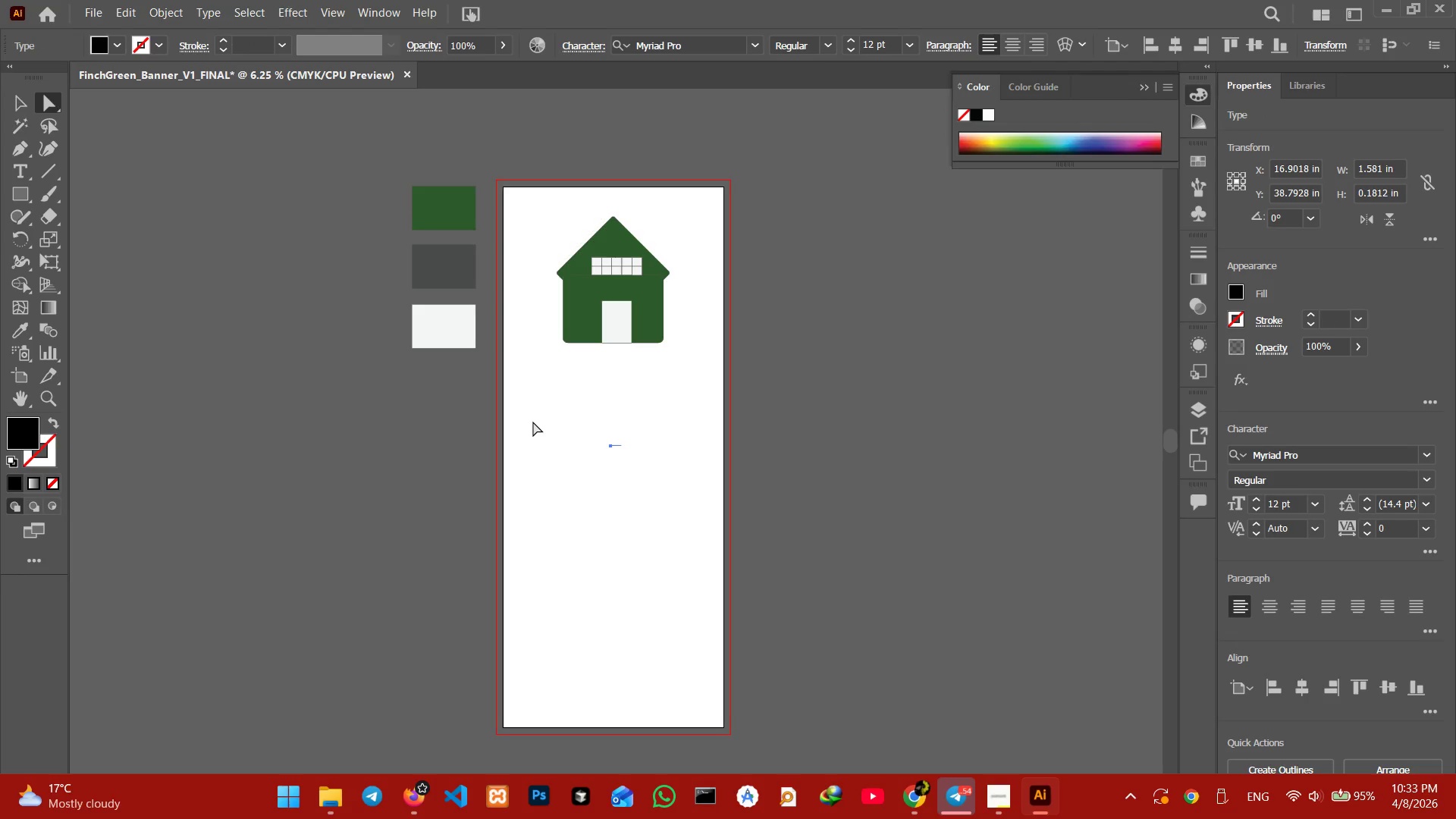 
key(Control+Z)
 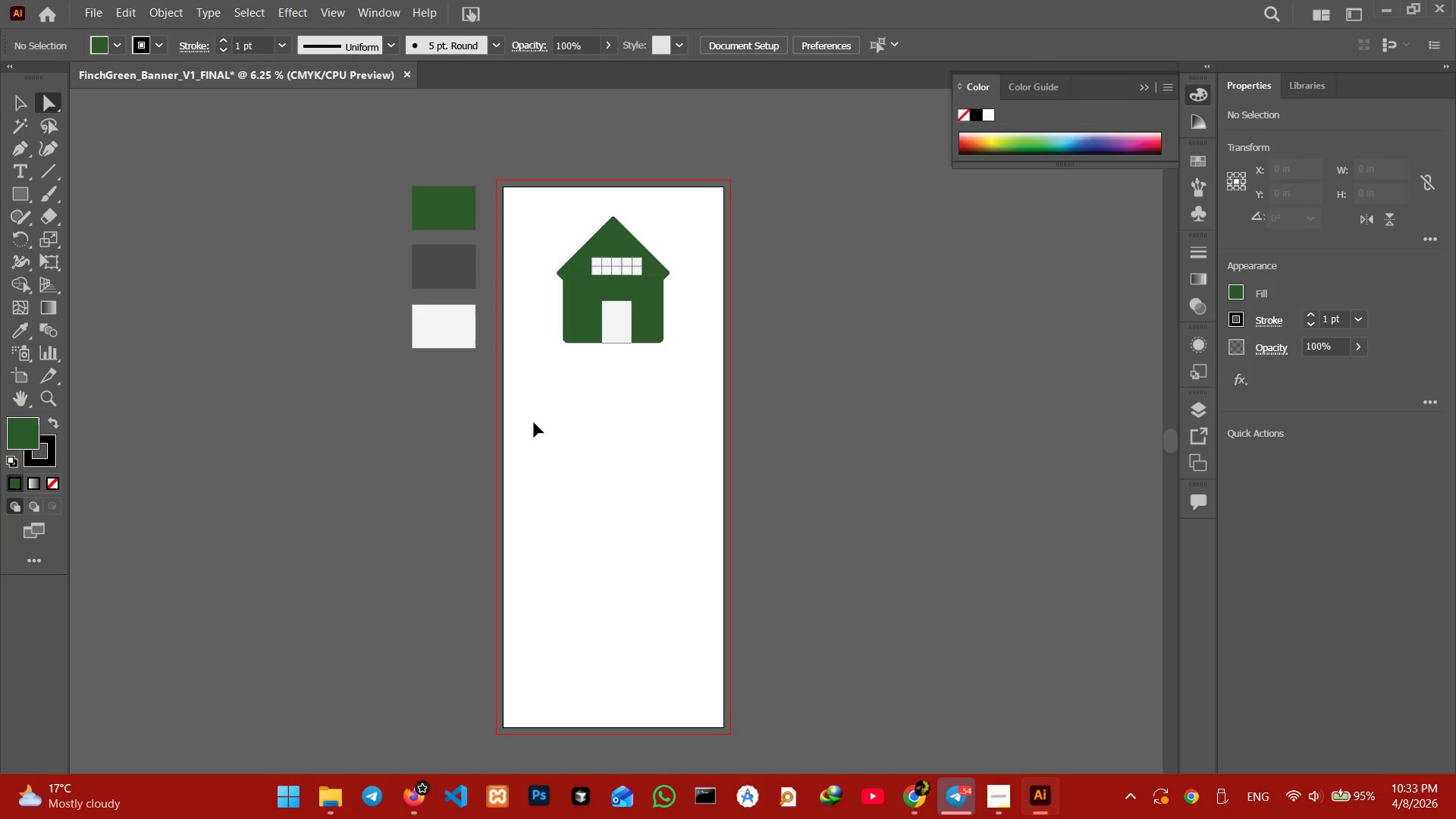 
key(Control+V)
 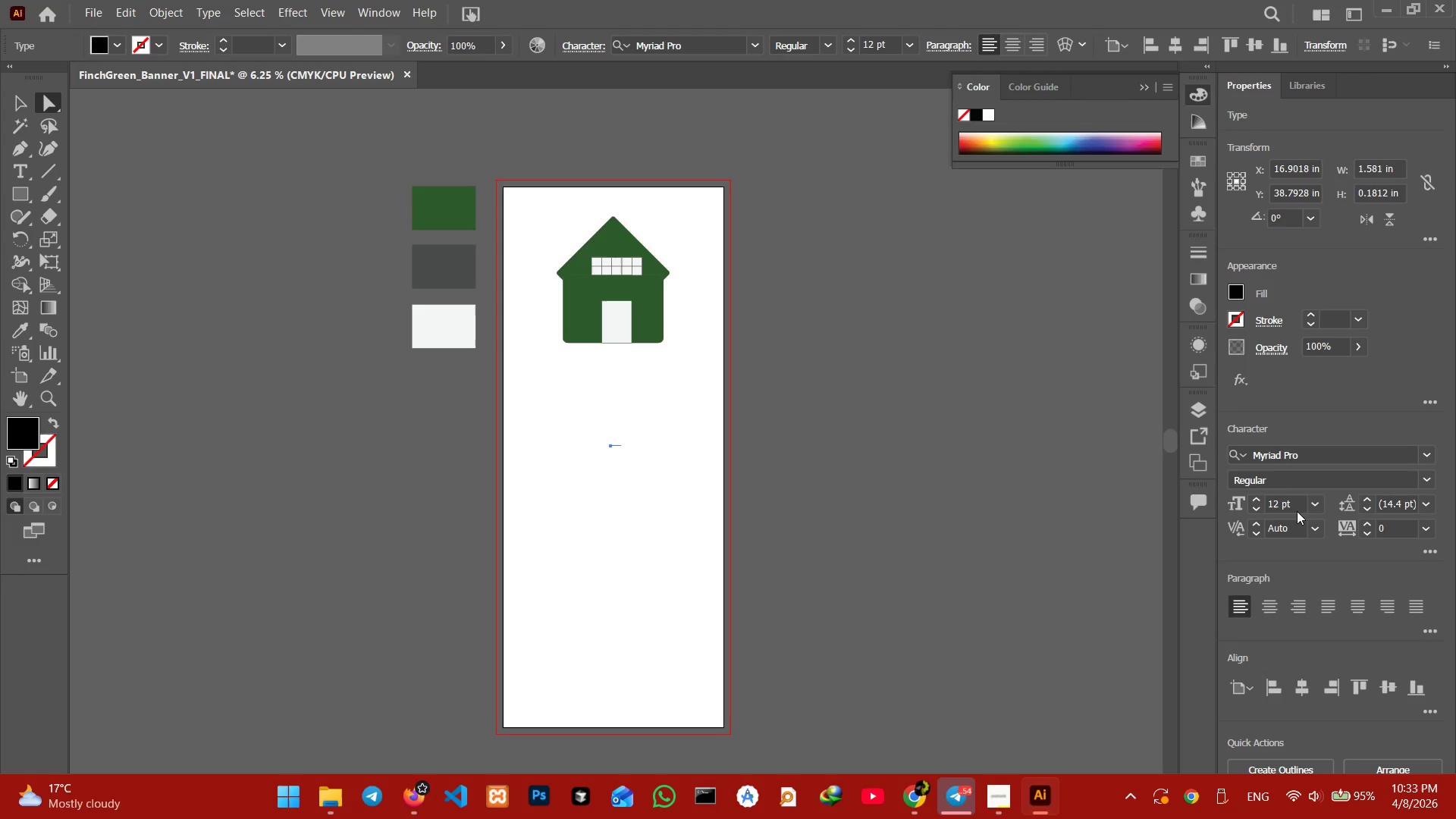 
left_click_drag(start_coordinate=[1285, 502], to_coordinate=[1250, 502])
 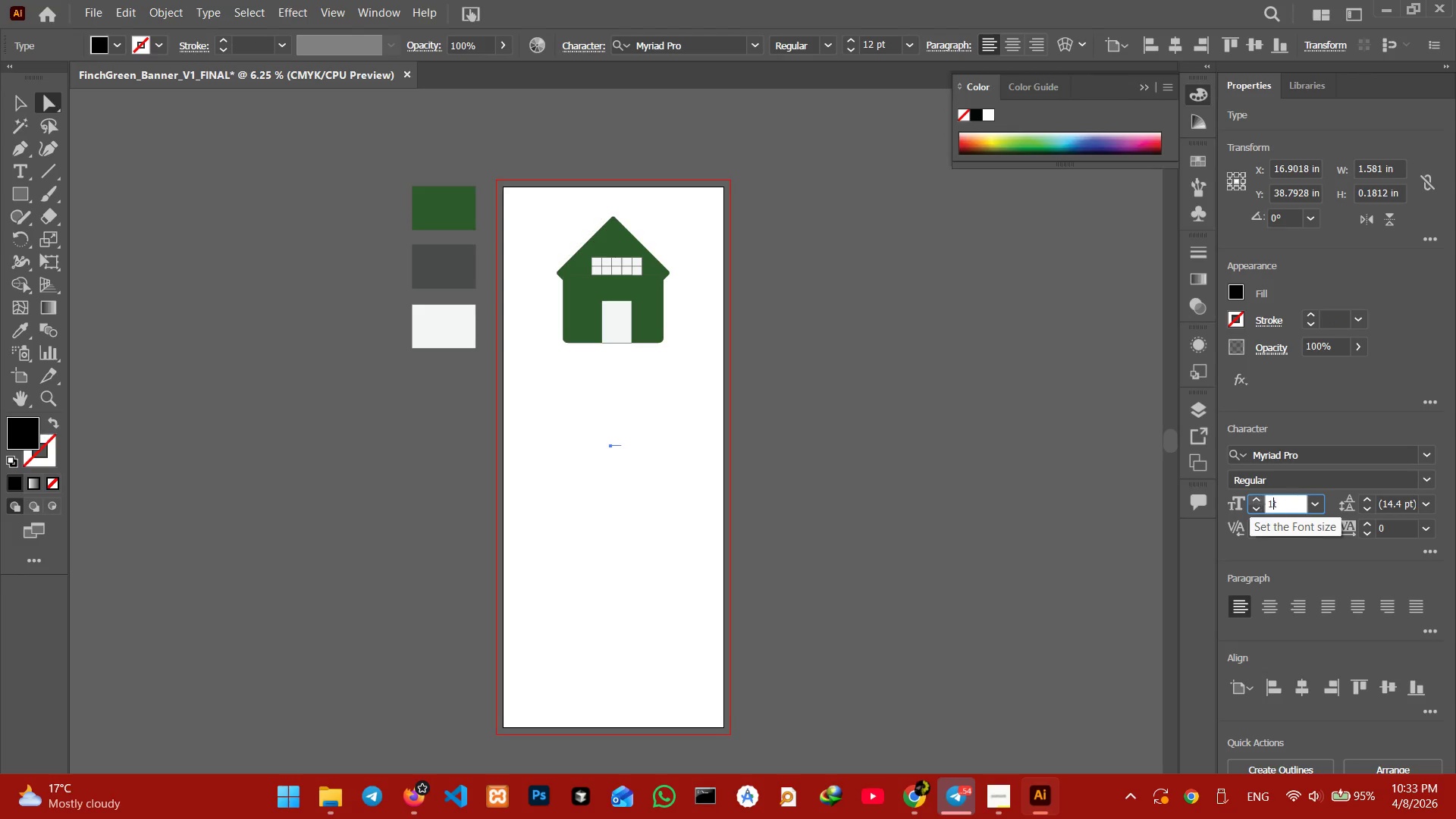 
key(Numpad1)
 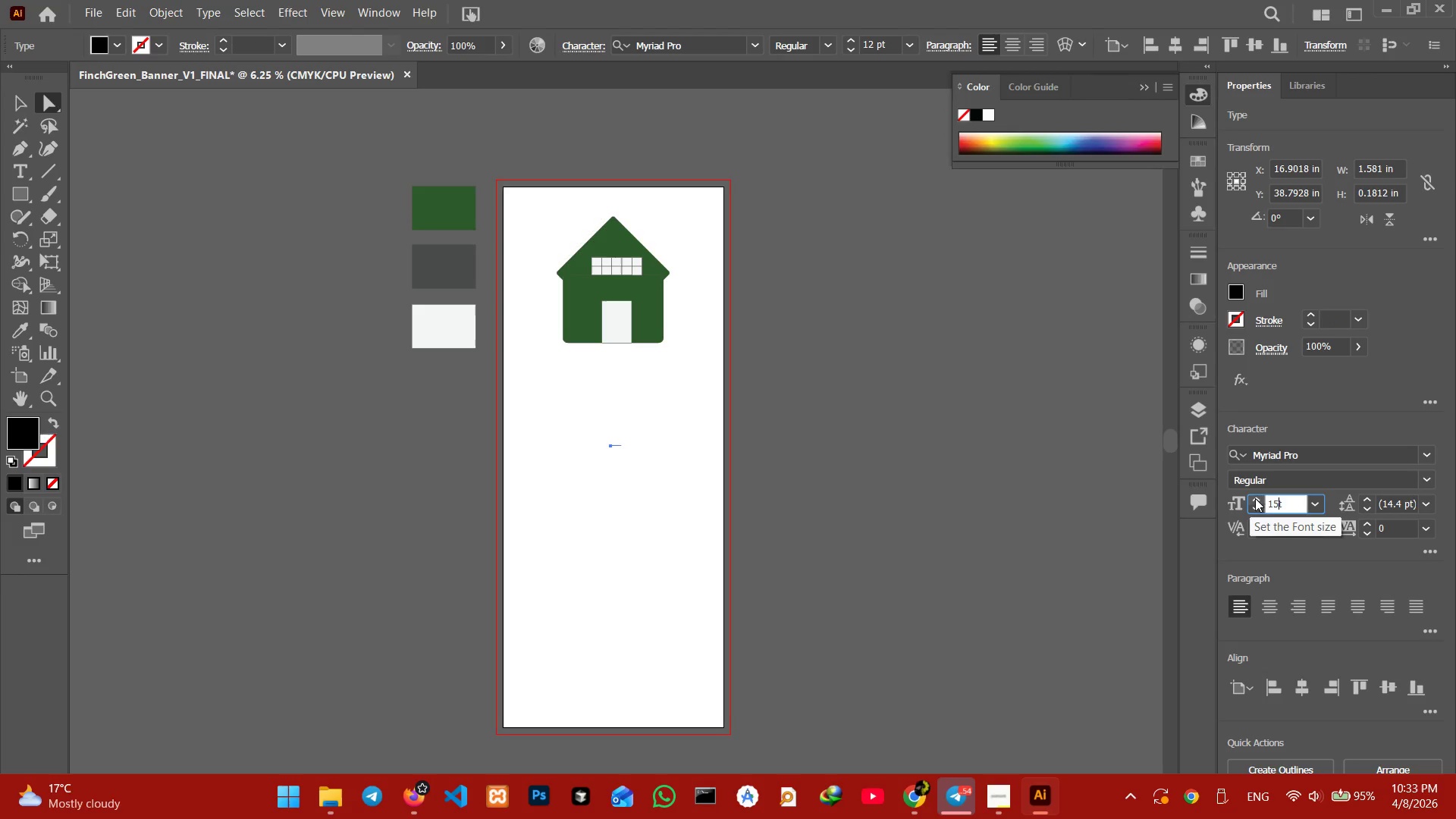 
key(Numpad5)
 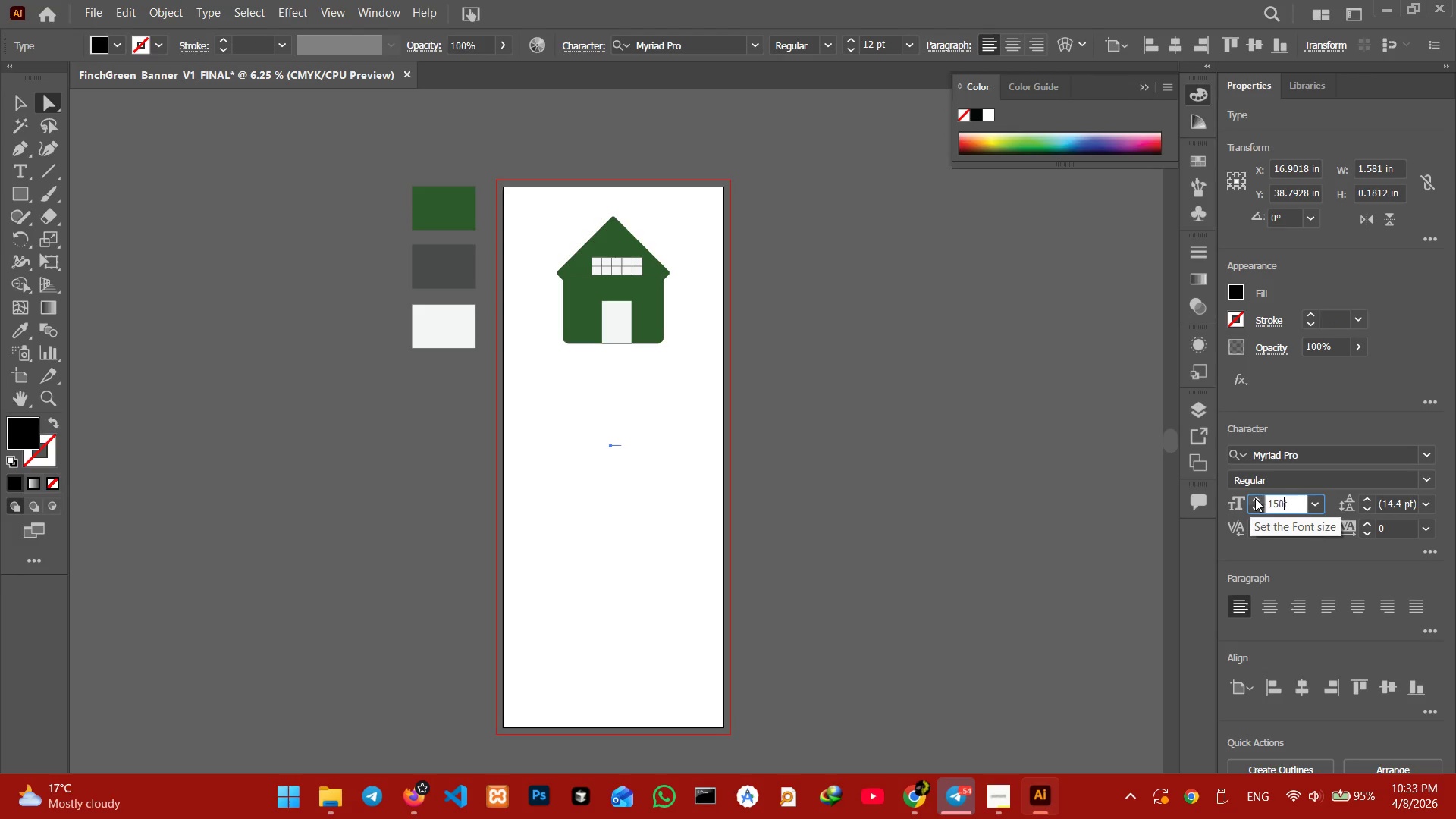 
key(Numpad0)
 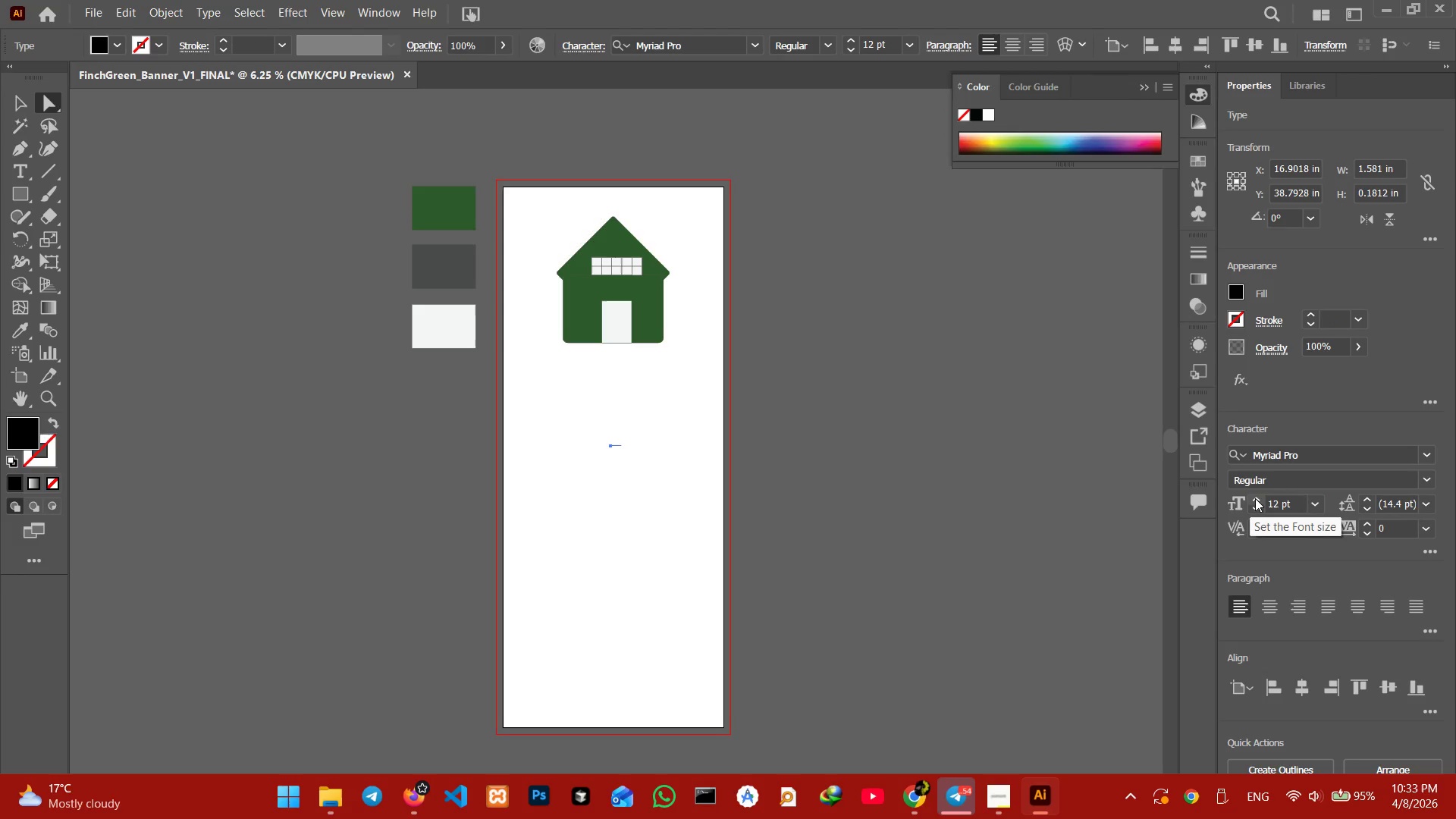 
key(Enter)
 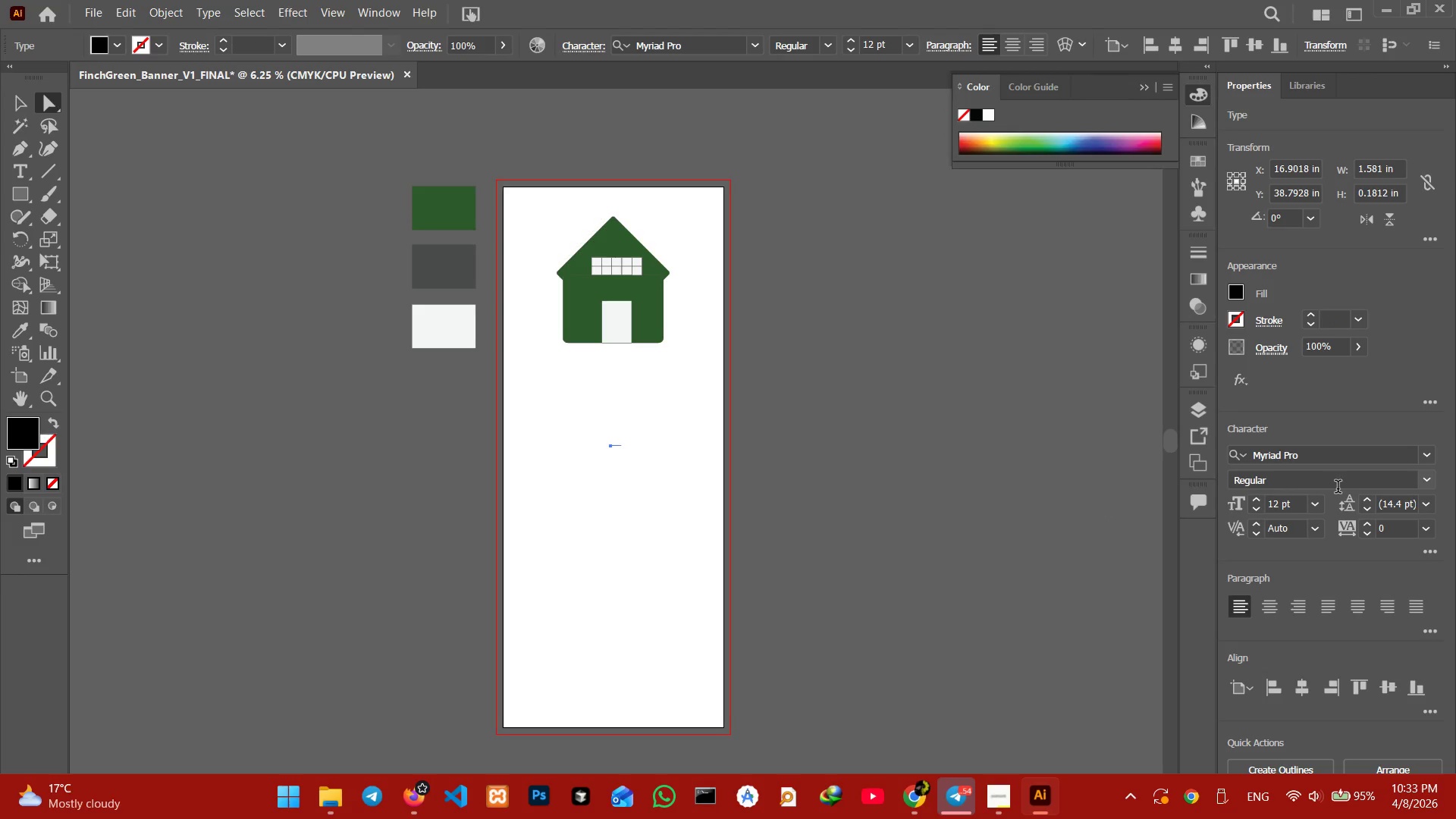 
left_click_drag(start_coordinate=[1280, 506], to_coordinate=[1225, 500])
 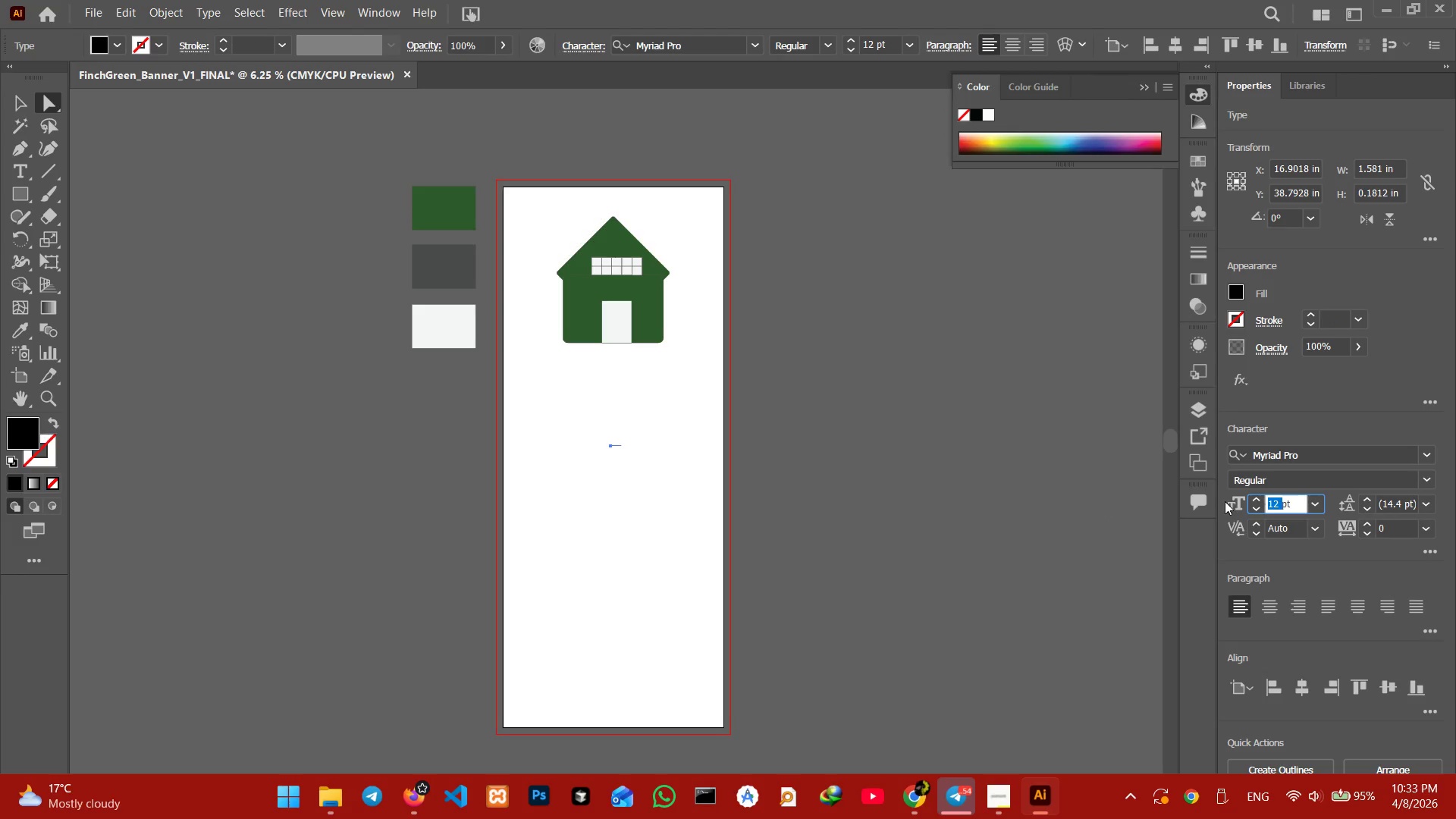 
key(Numpad1)
 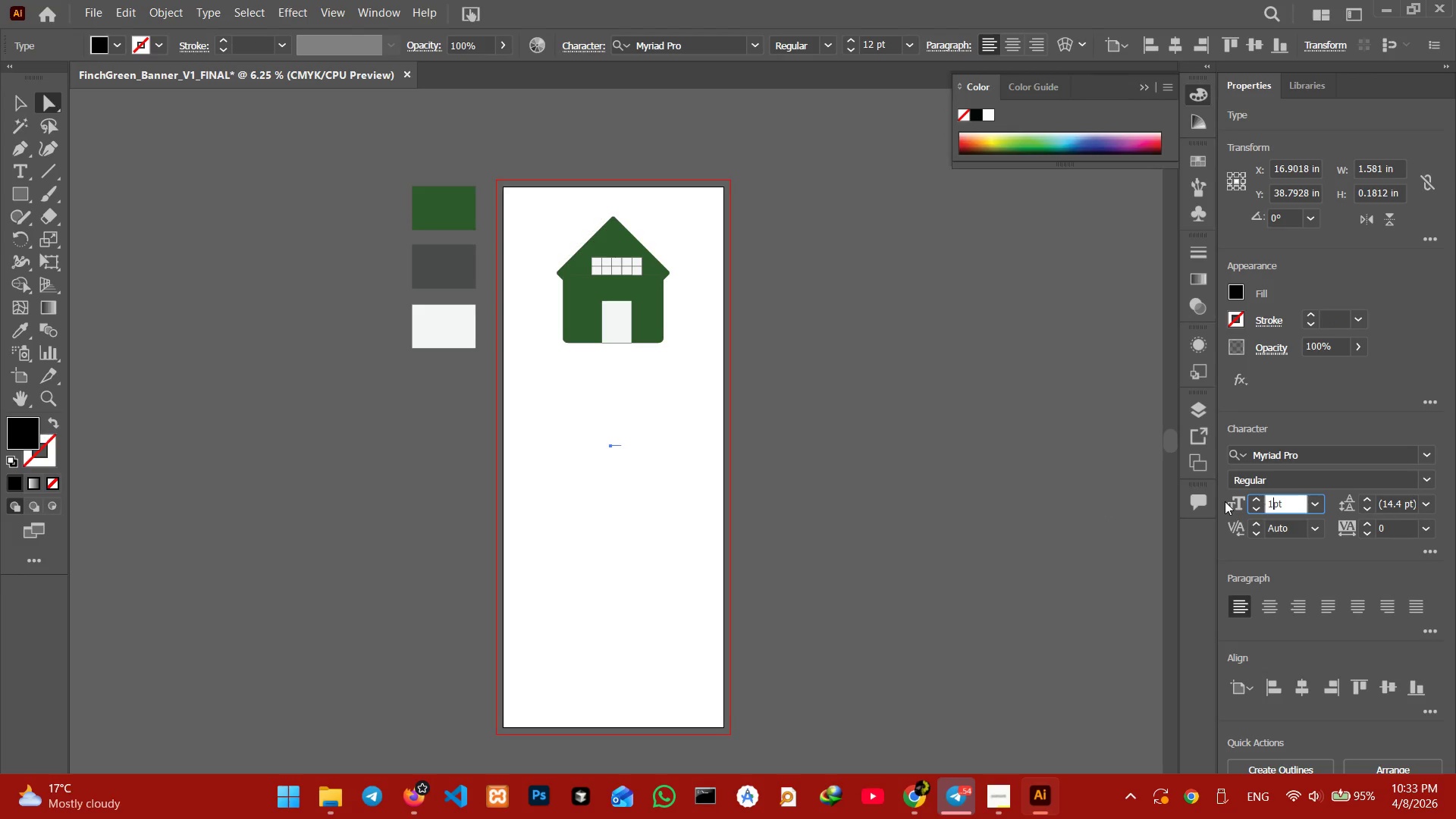 
key(Numpad5)
 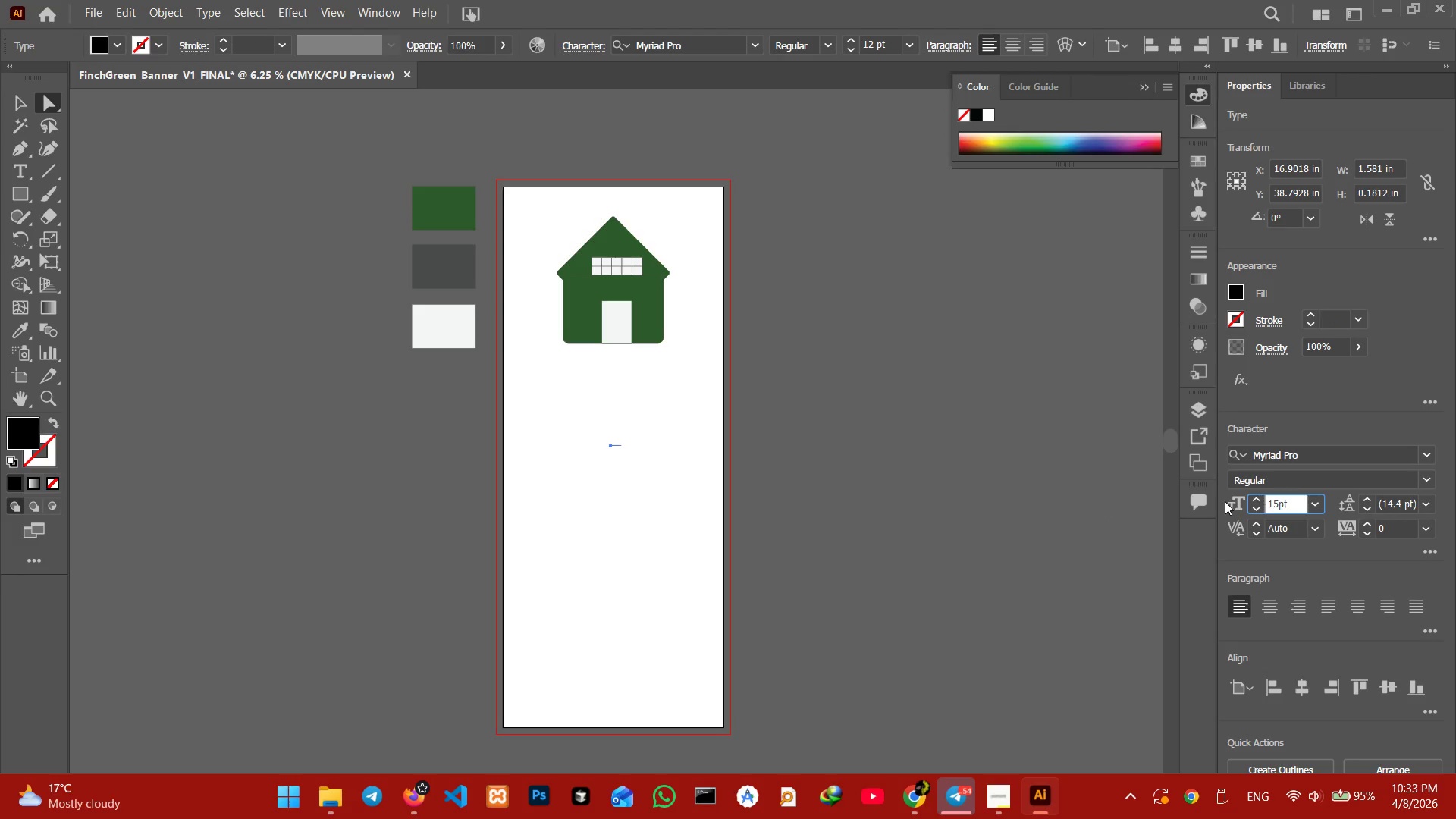 
key(Numpad0)
 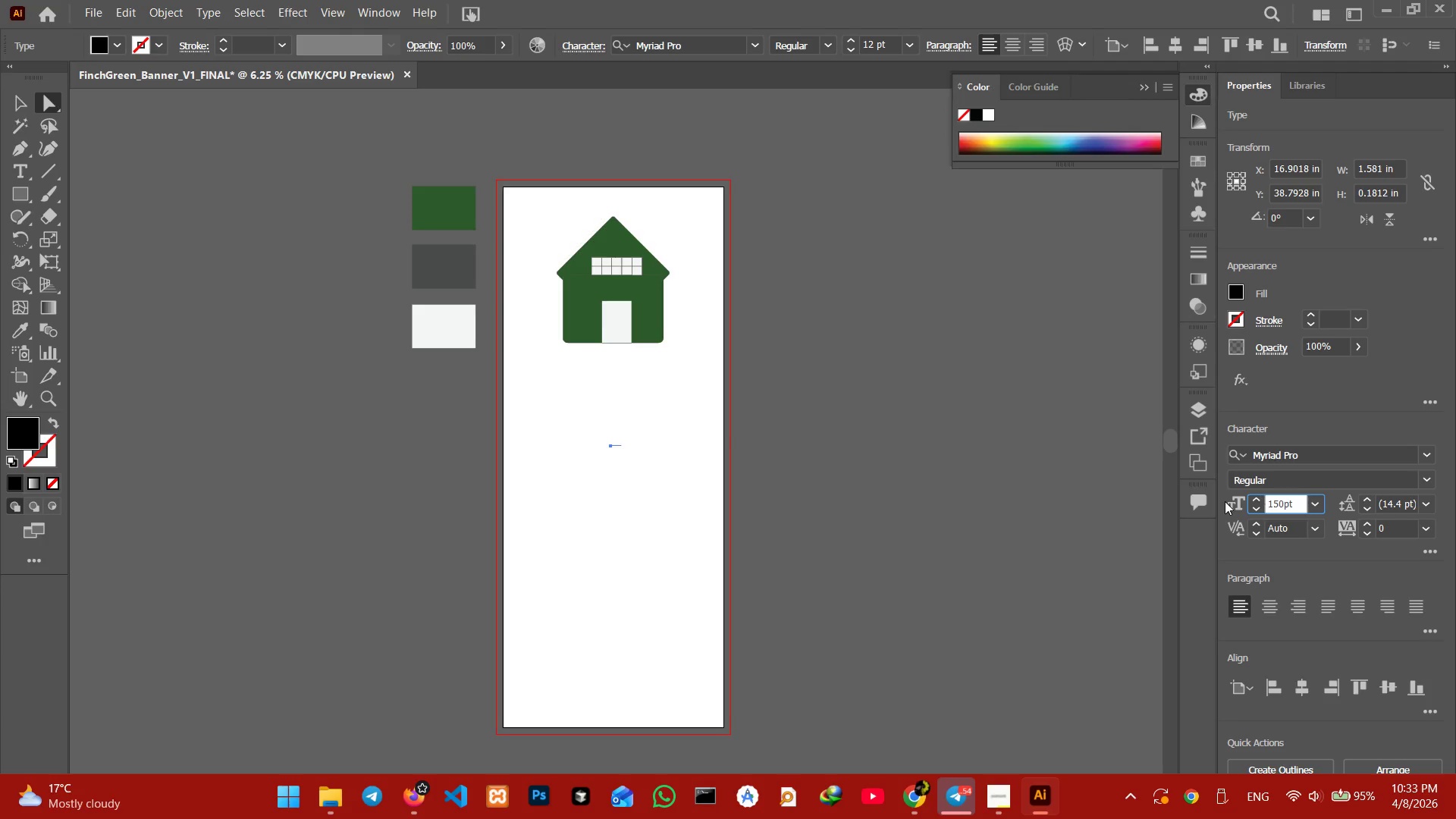 
key(Enter)
 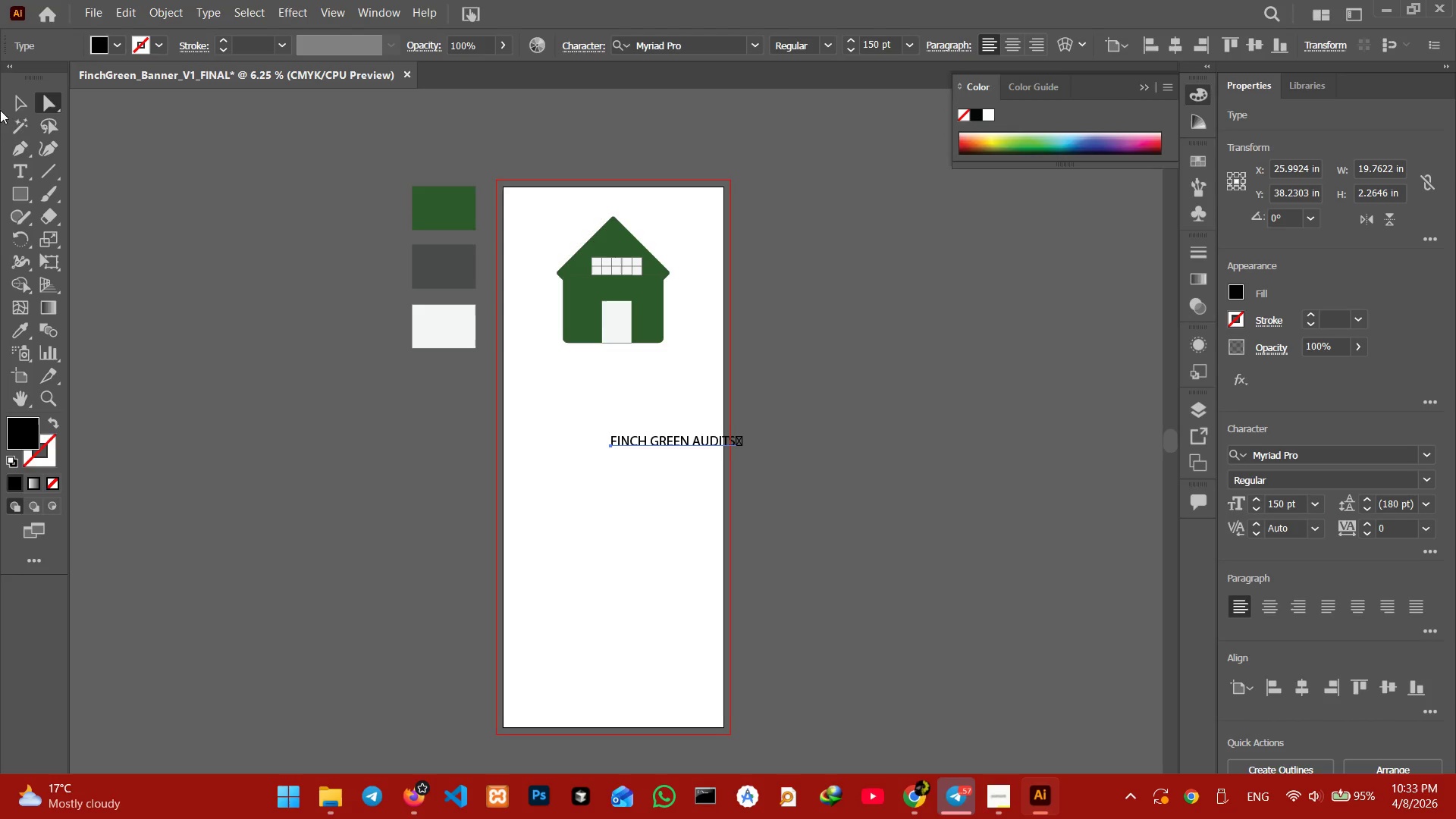 
left_click([29, 106])
 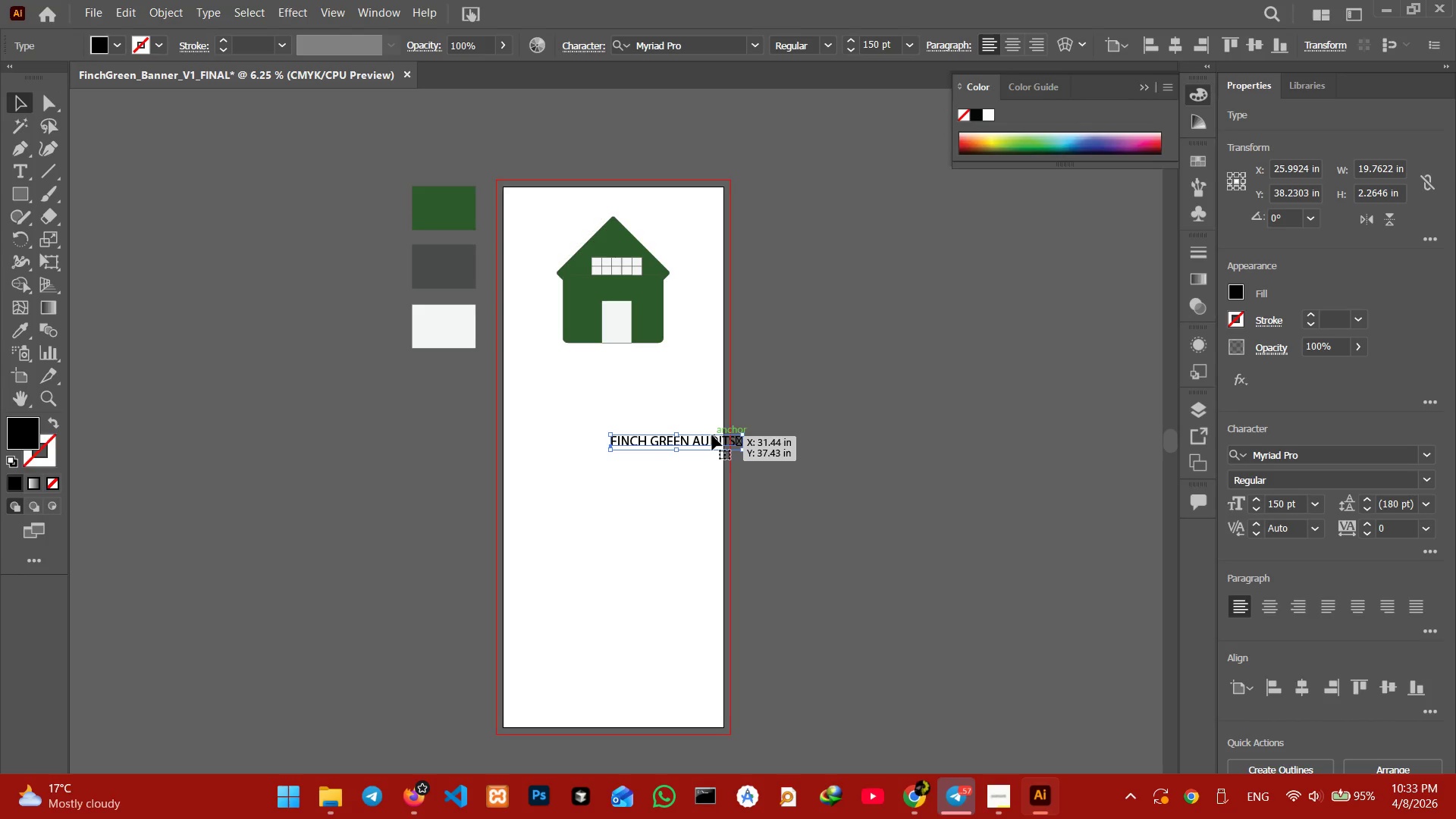 
left_click_drag(start_coordinate=[711, 440], to_coordinate=[644, 360])
 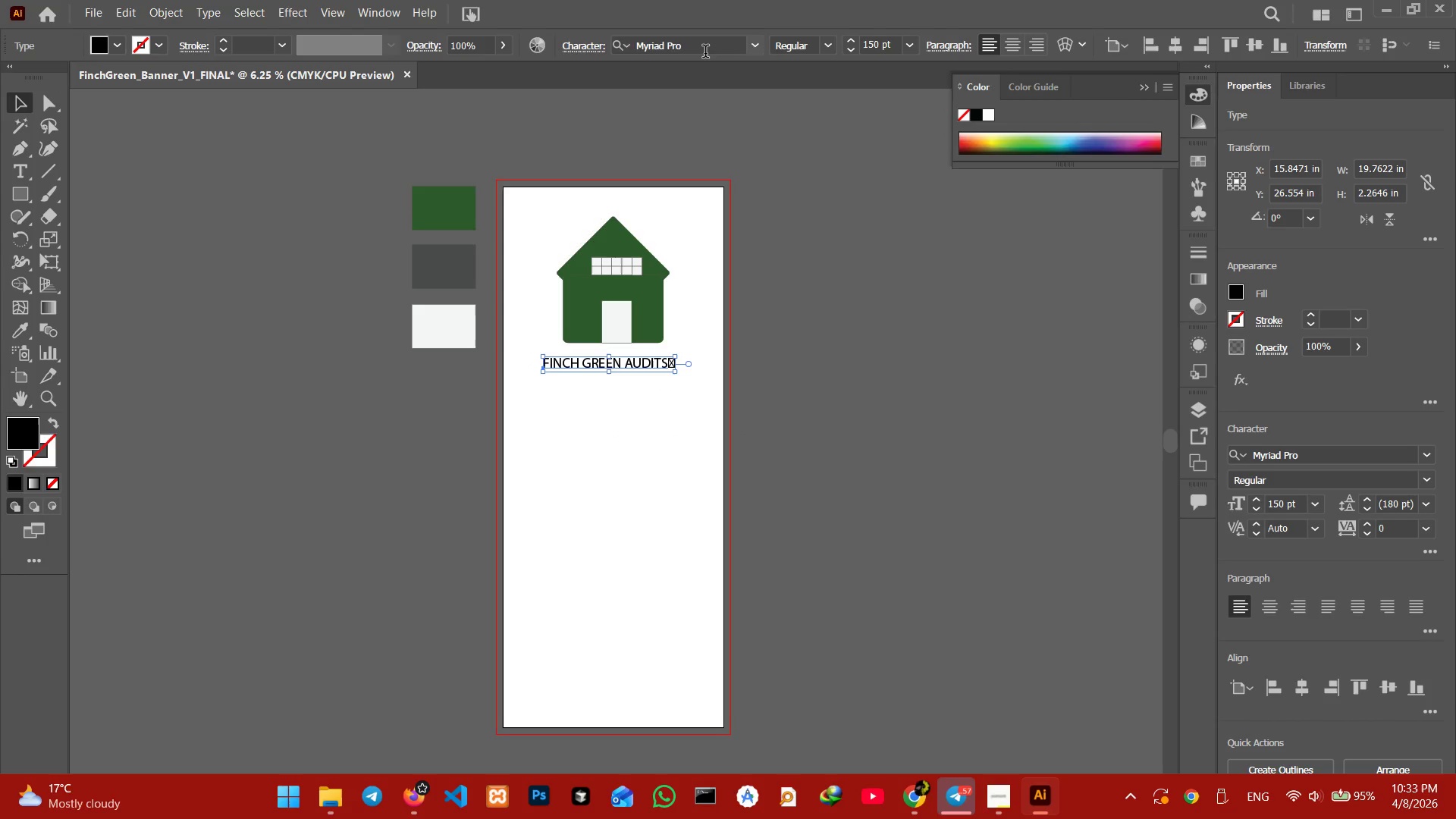 
left_click([706, 53])
 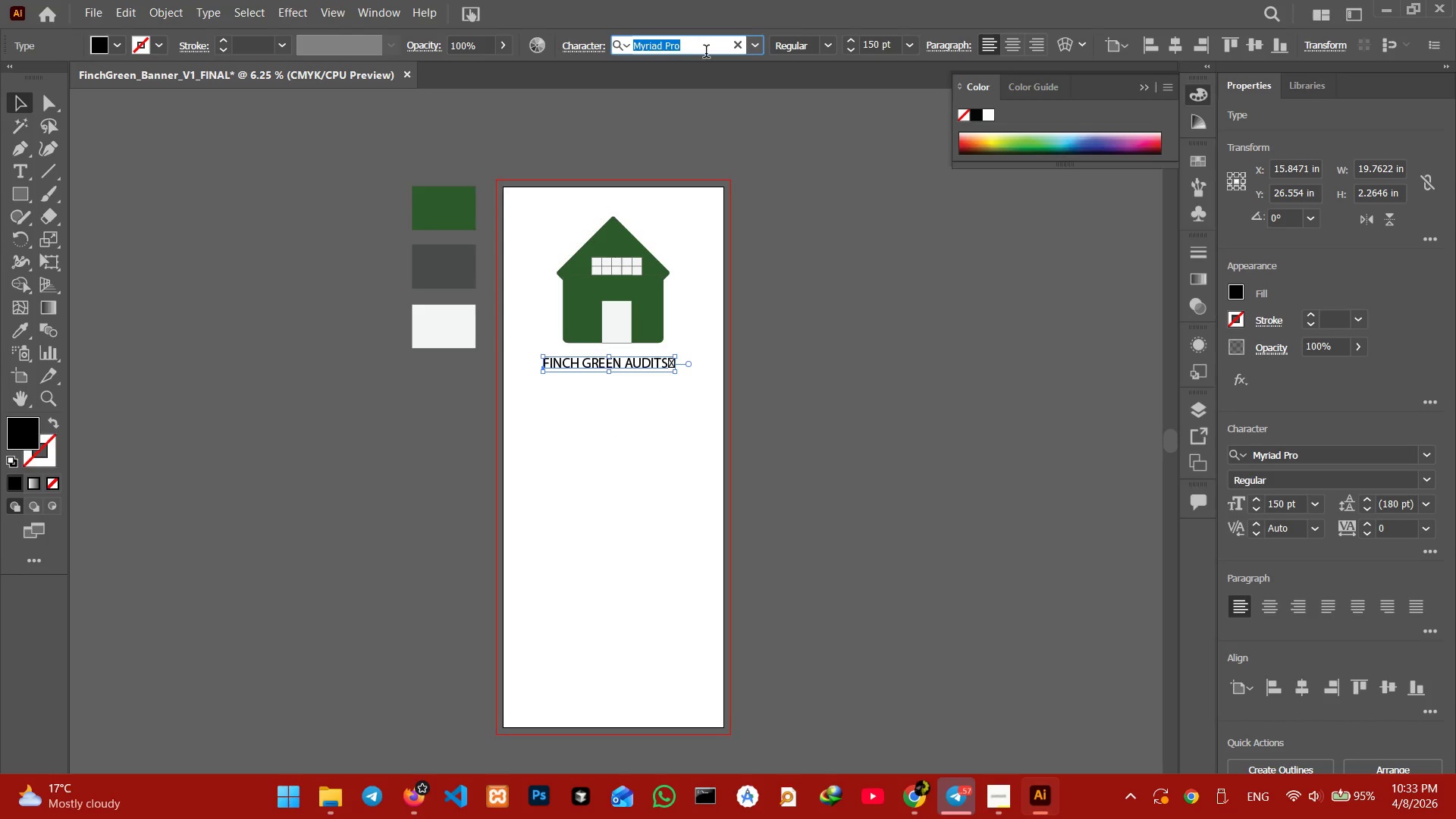 
type(sans)
 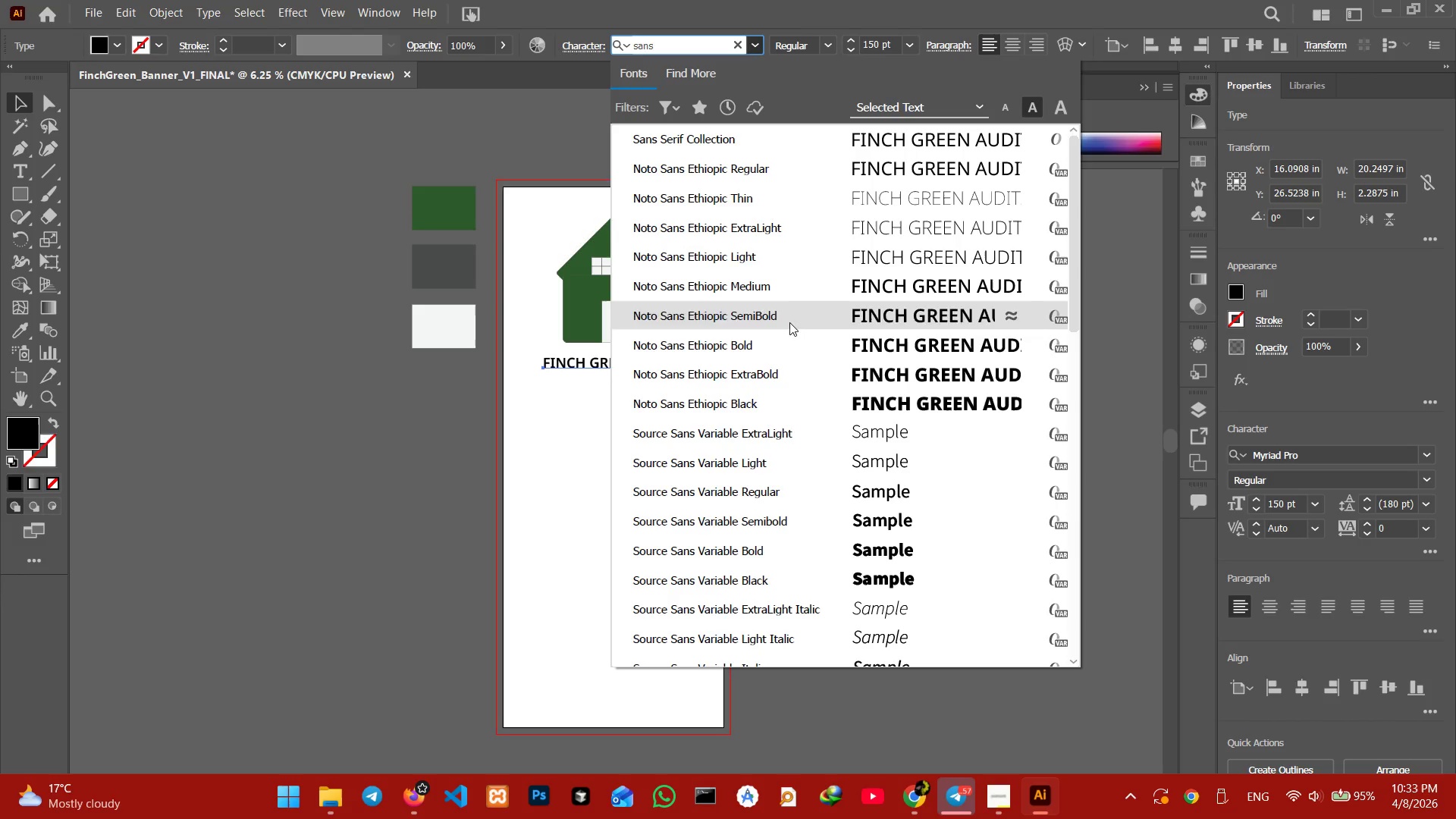 
left_click([786, 340])
 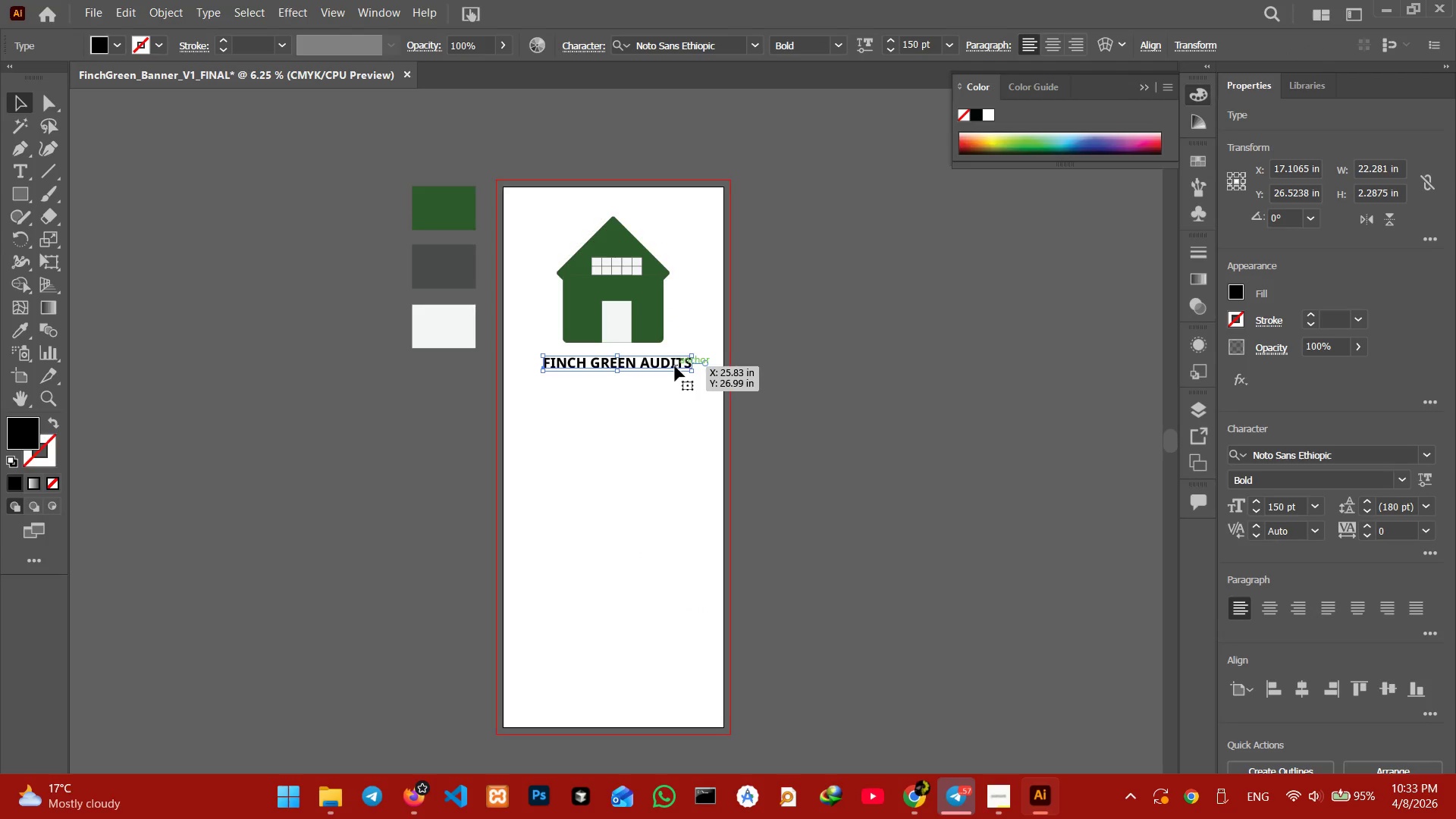 
key(Control+Equal)
 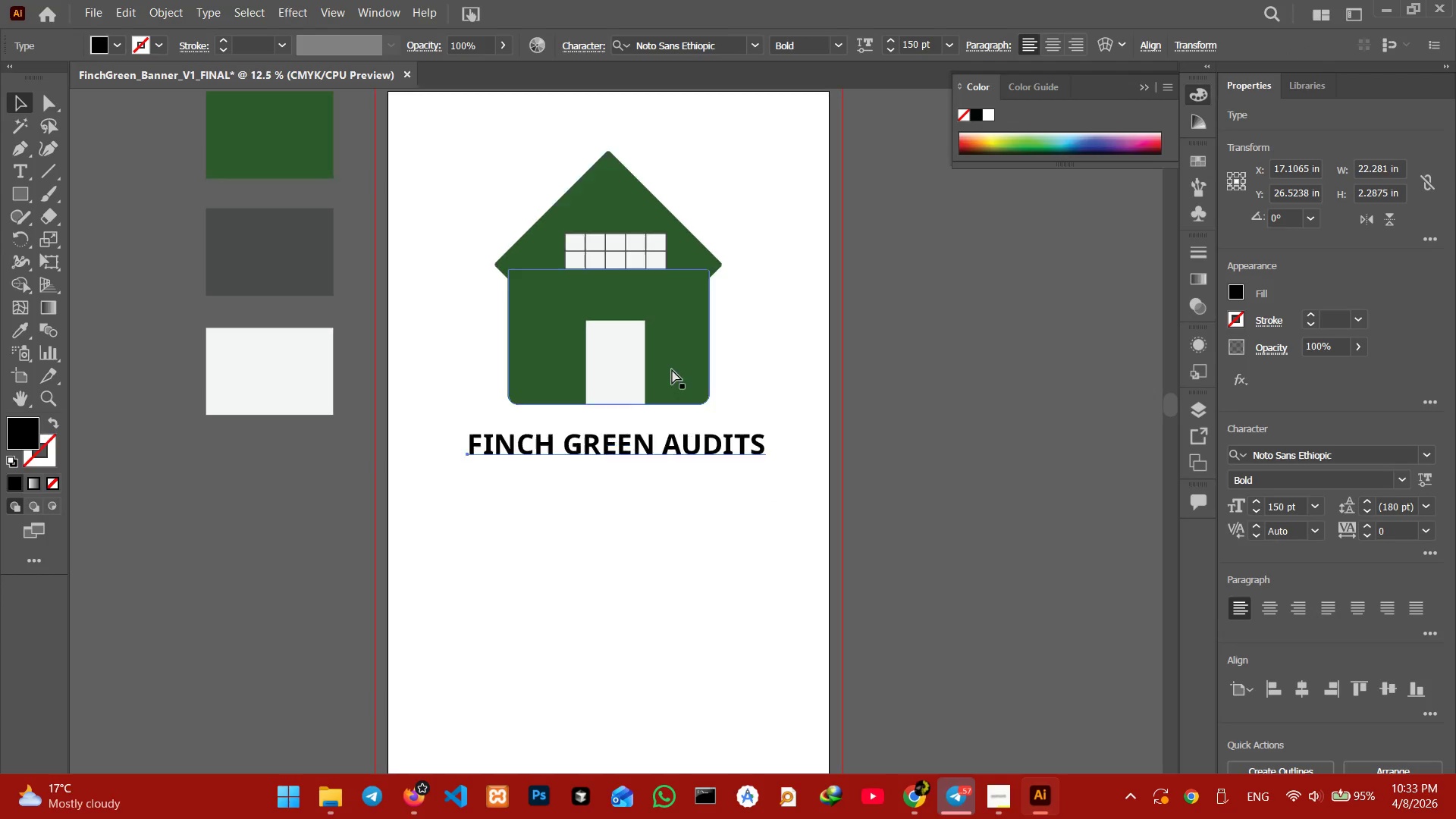 
key(Control+Equal)
 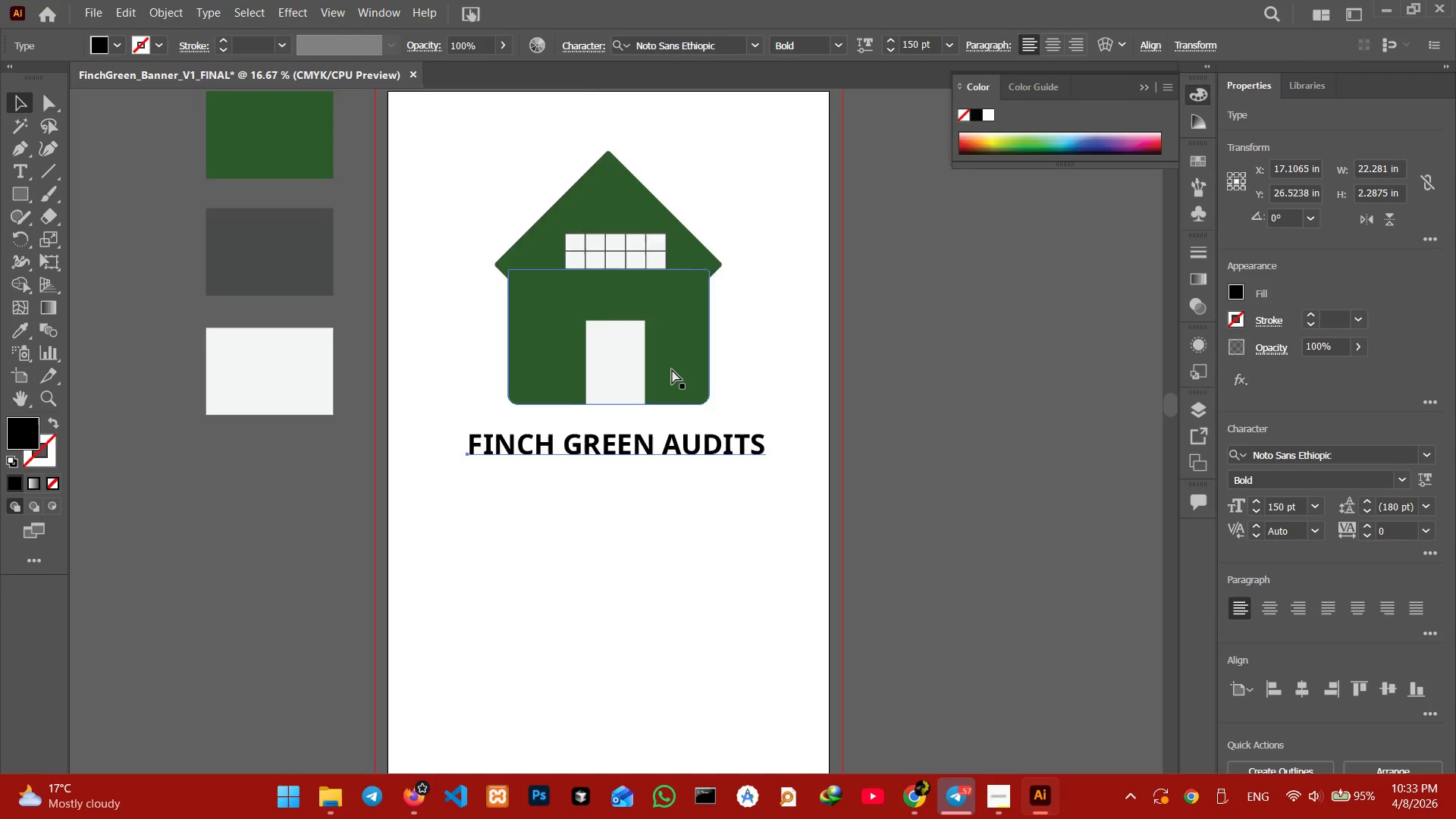 
key(Control+Equal)
 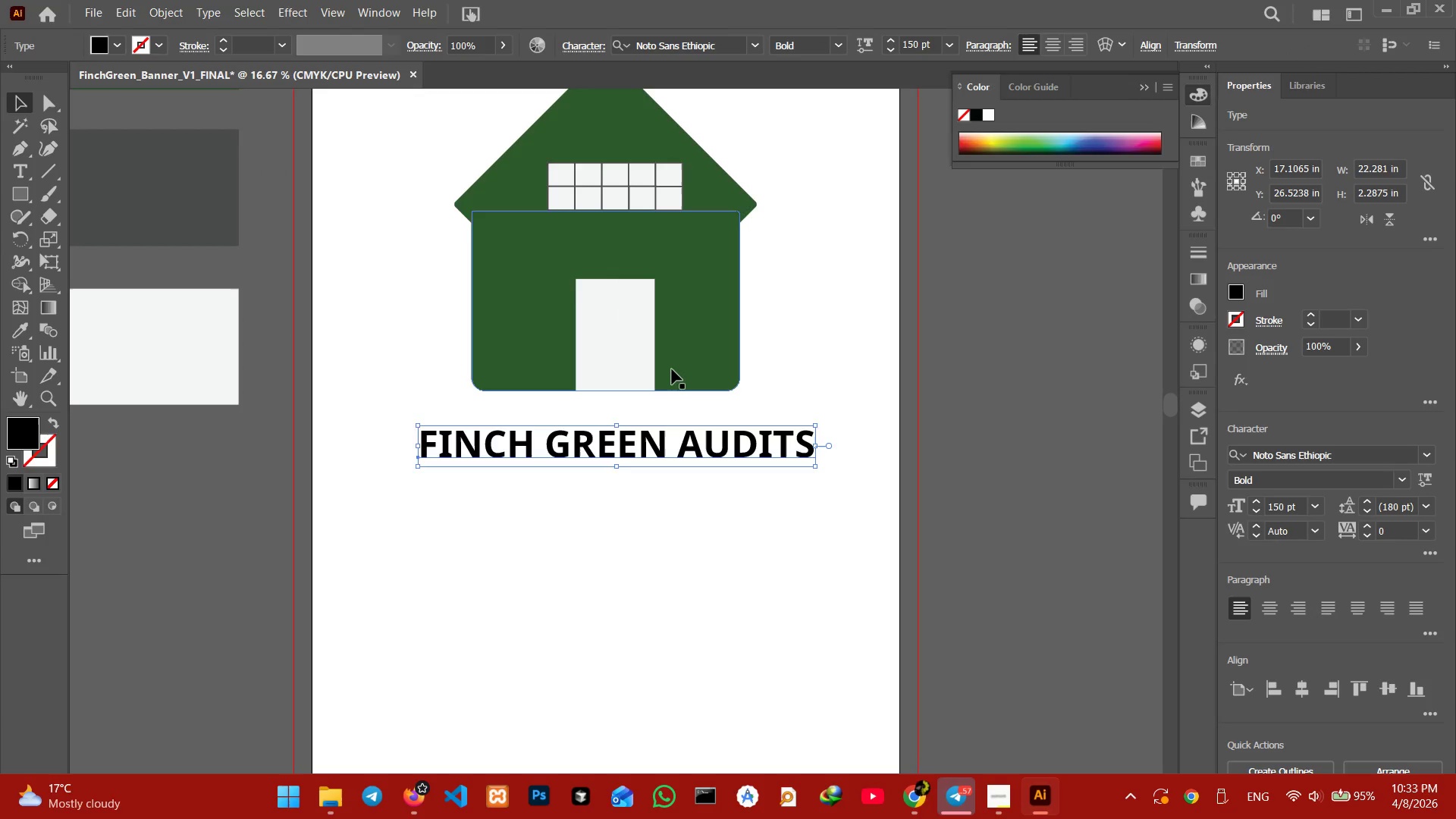 
key(Control+Minus)
 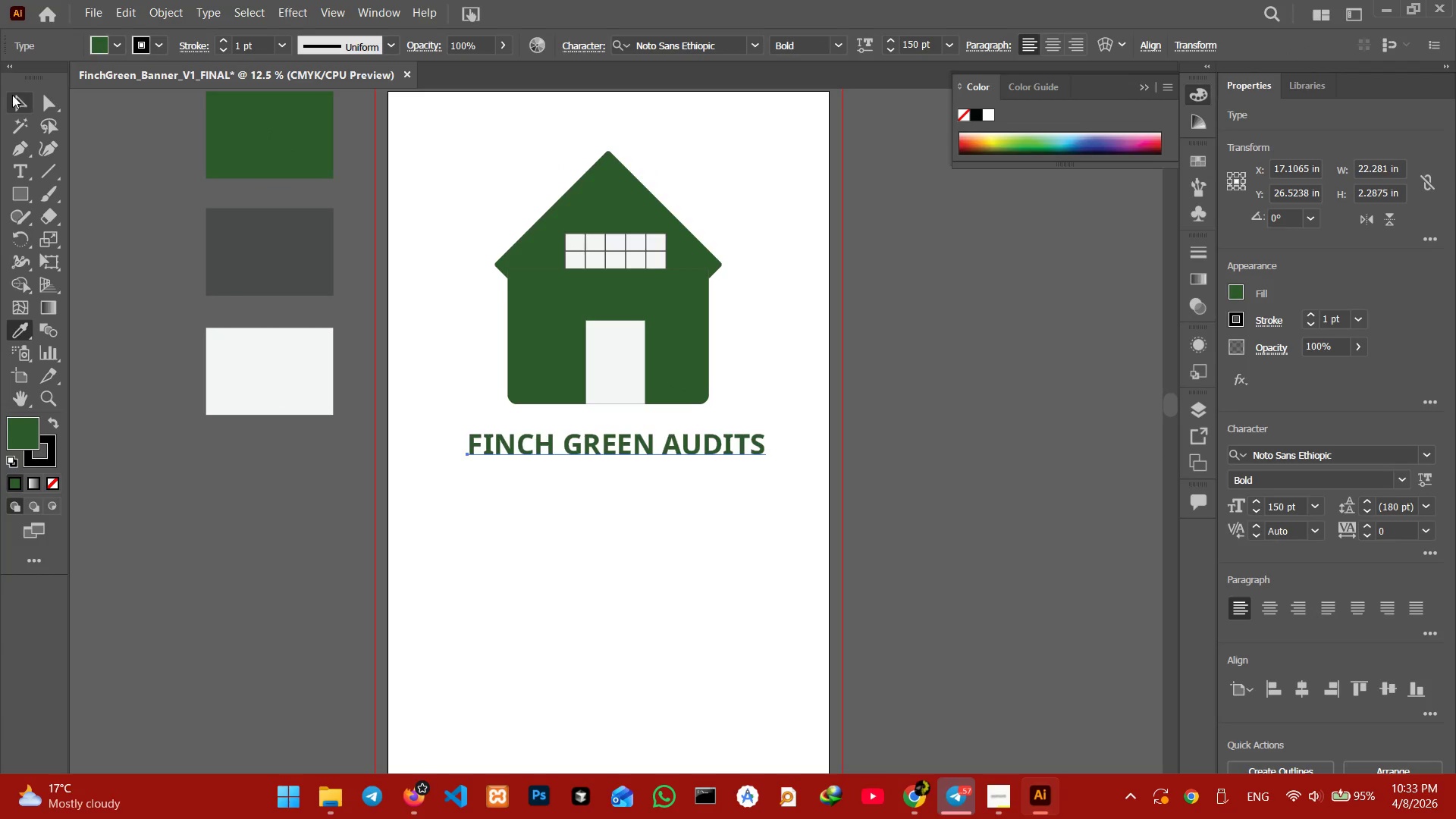 
double_click([784, 546])
 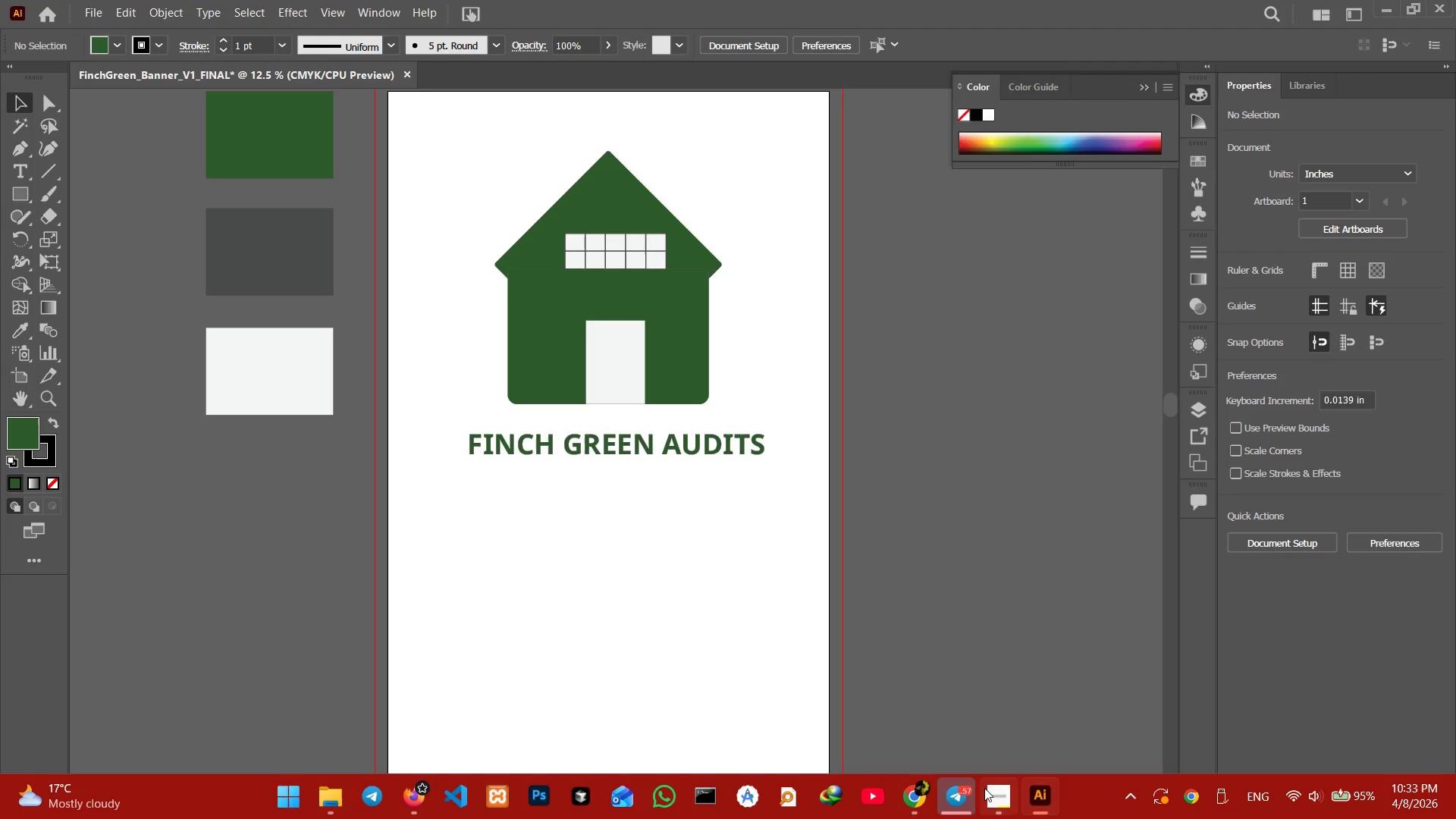 
left_click([987, 787])